 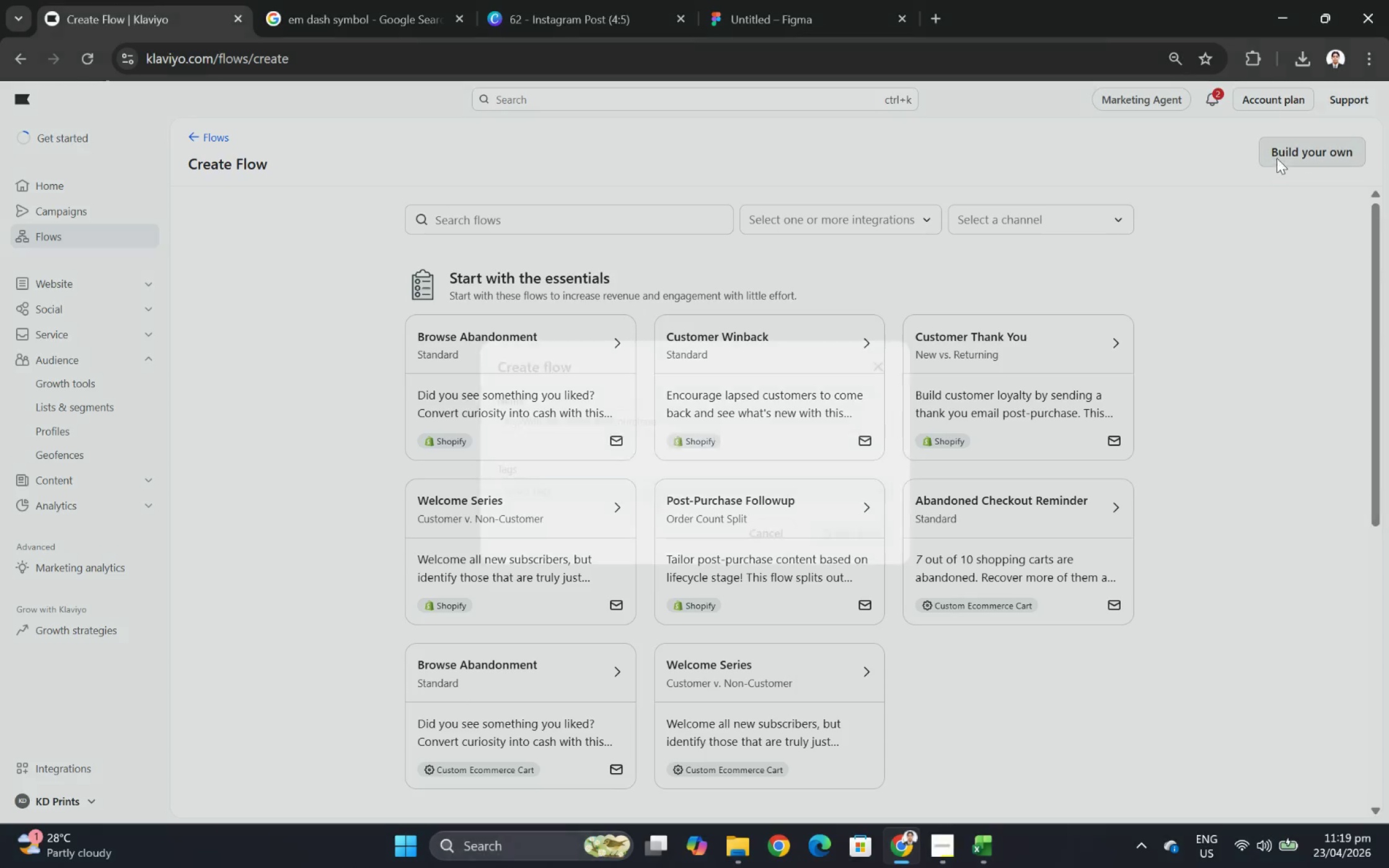 
key(Control+V)
 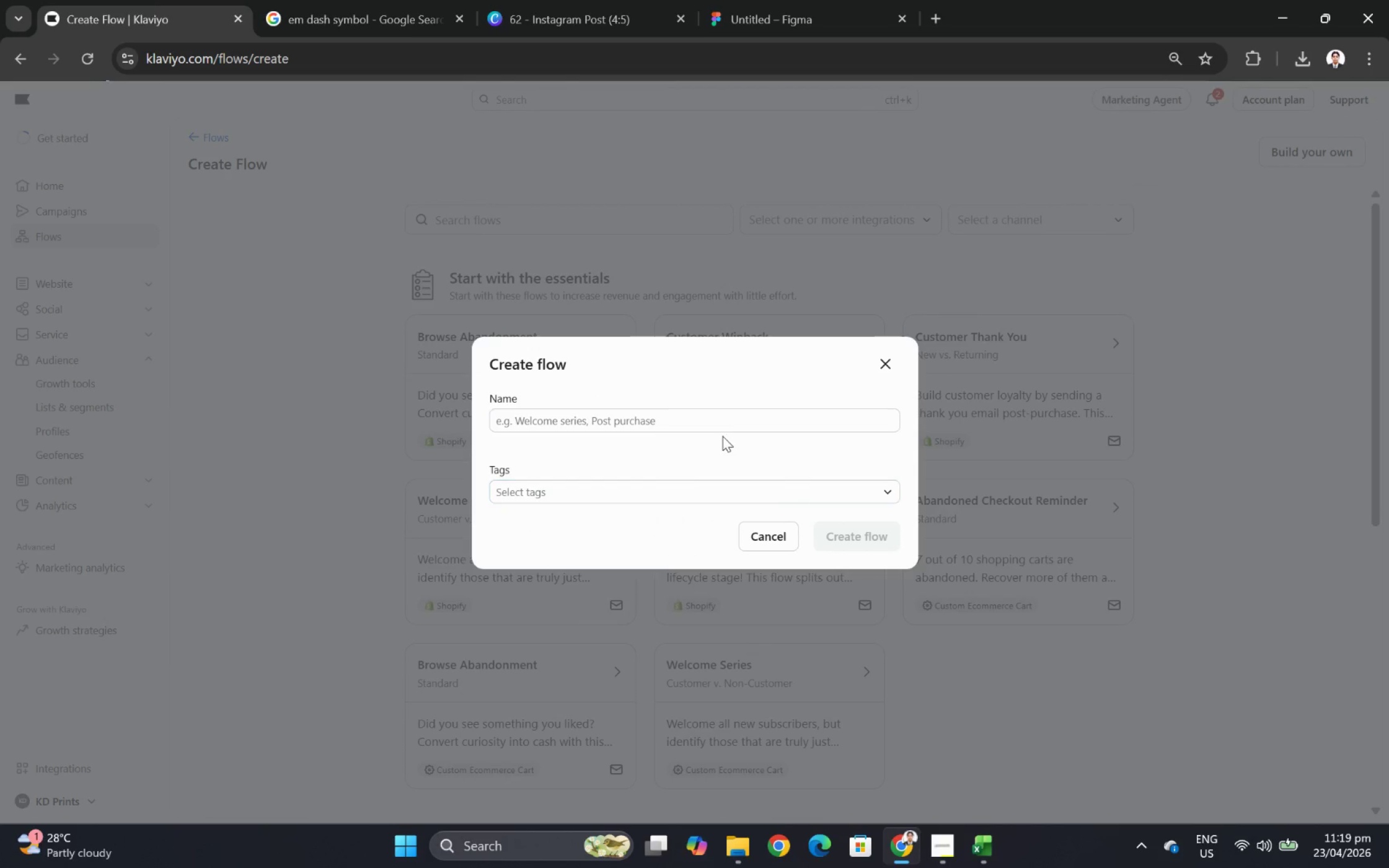 
left_click([730, 417])
 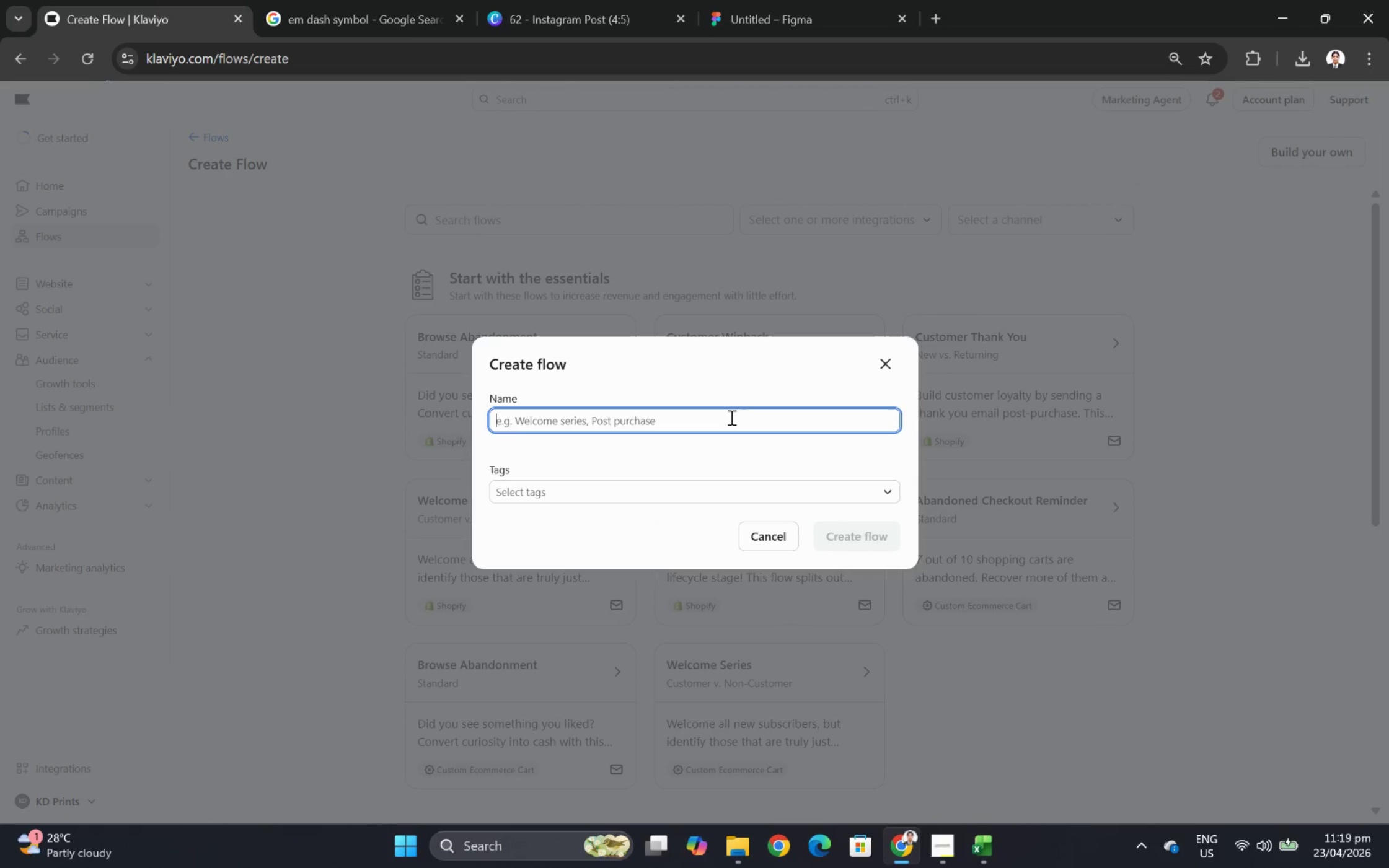 
key(Control+ControlLeft)
 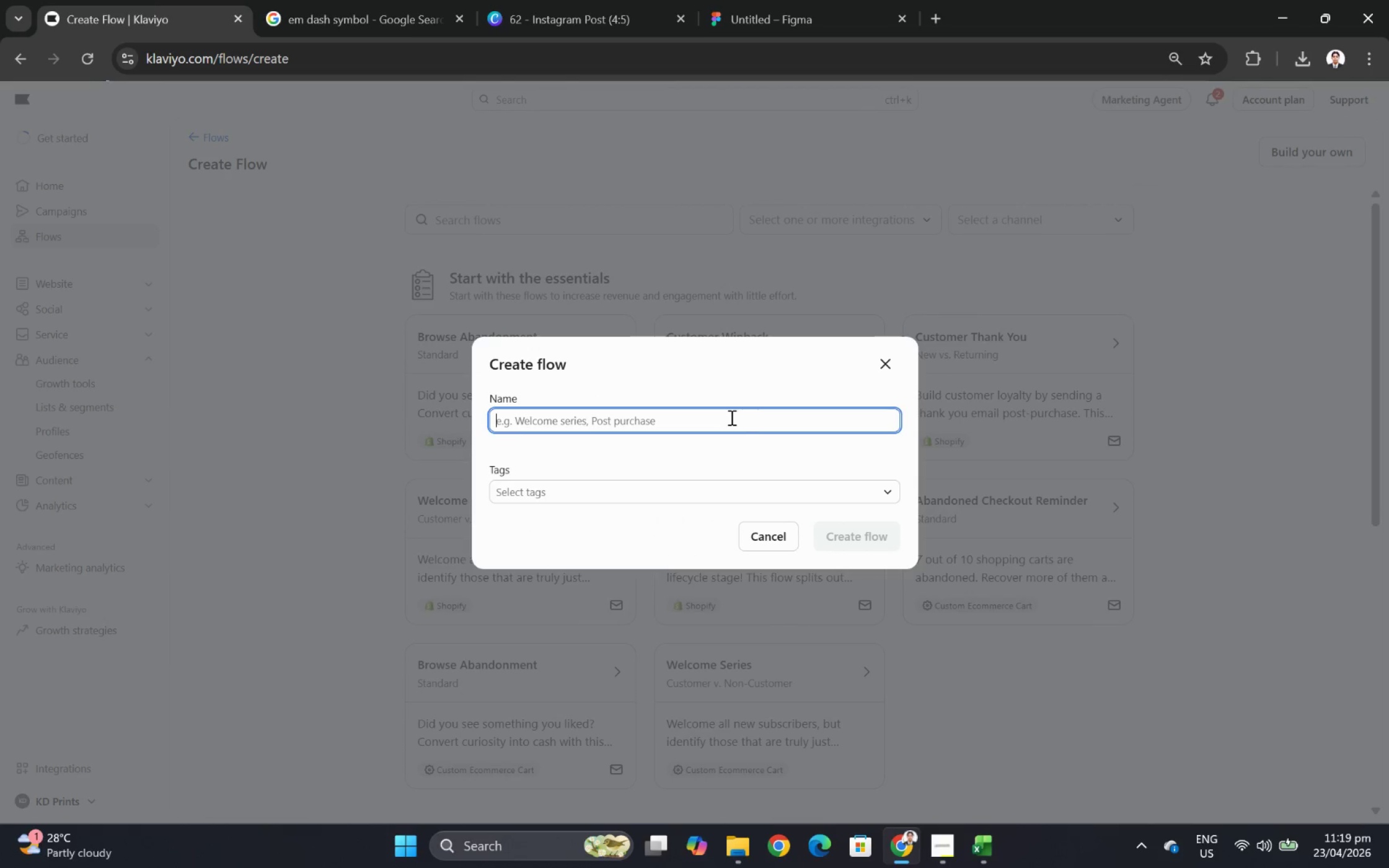 
key(Control+V)
 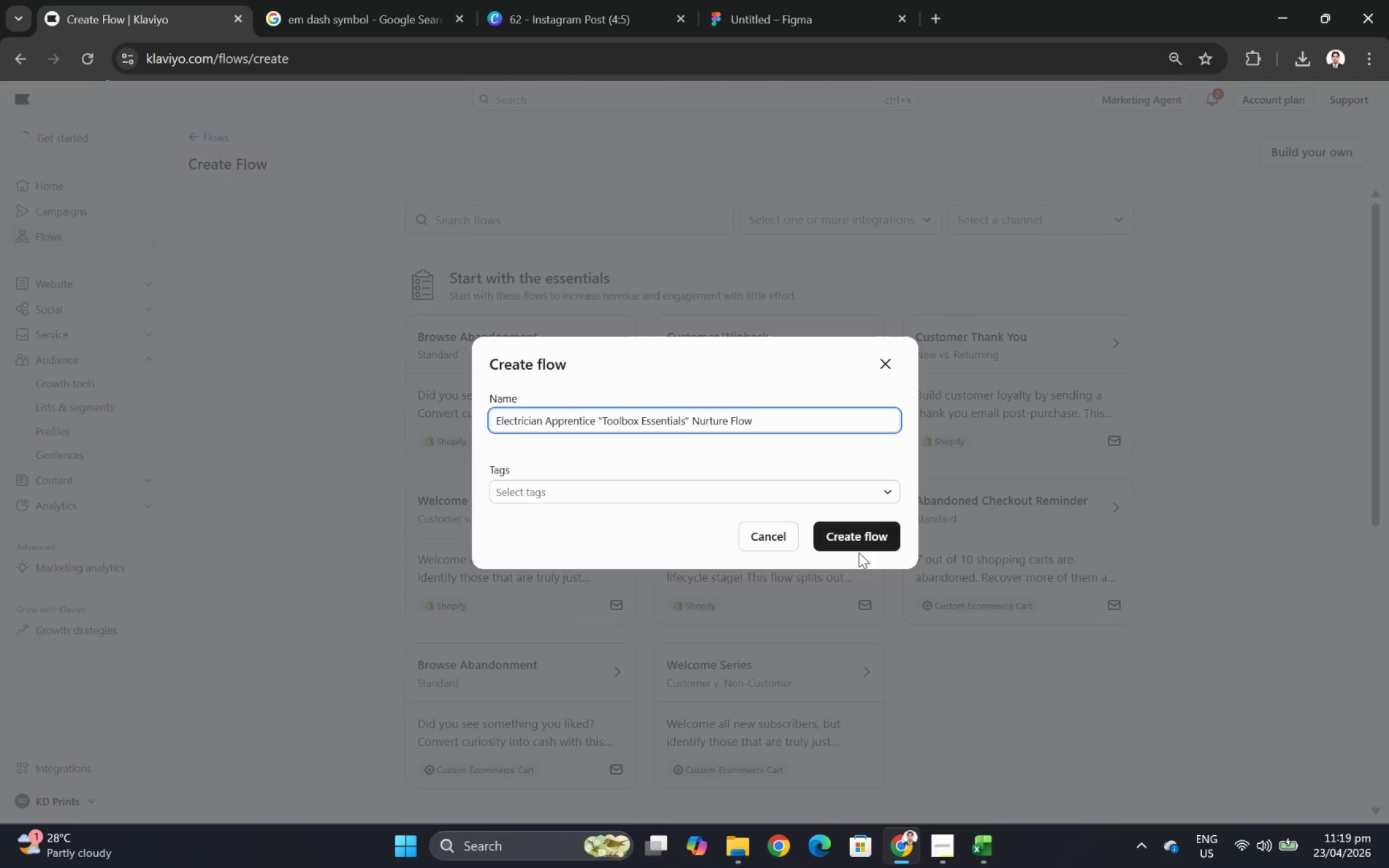 
left_click([857, 540])
 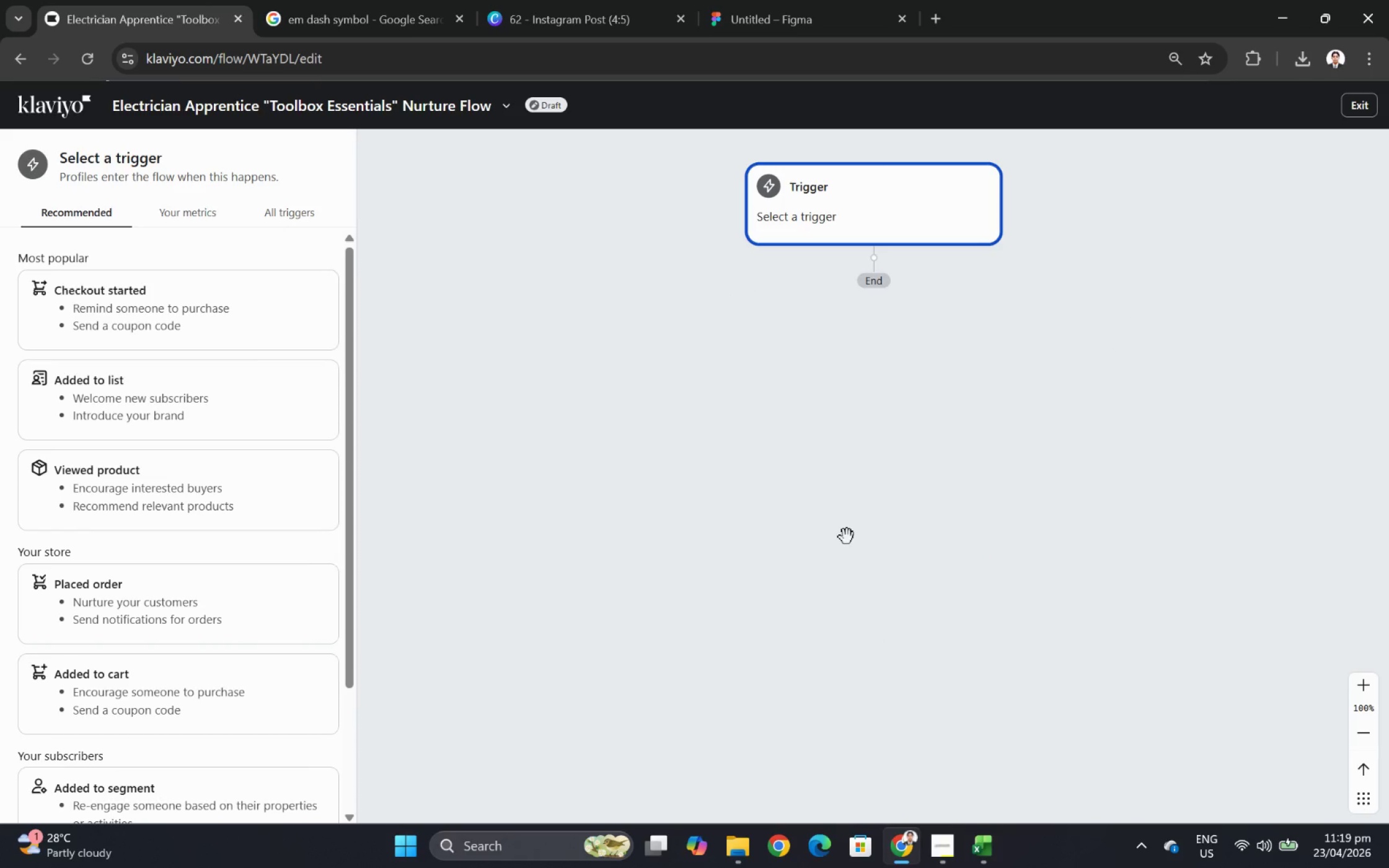 
wait(12.69)
 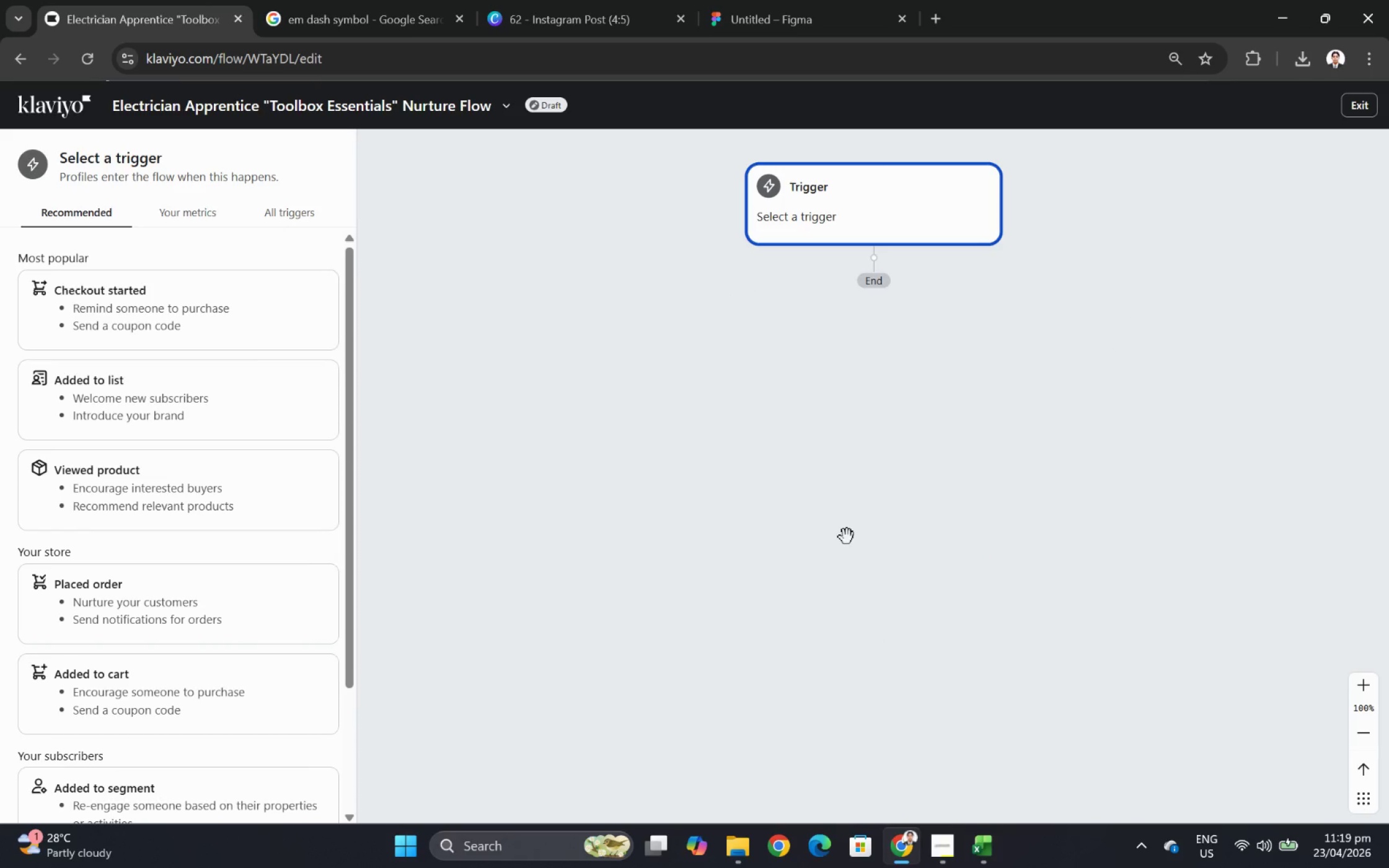 
left_click([196, 381])